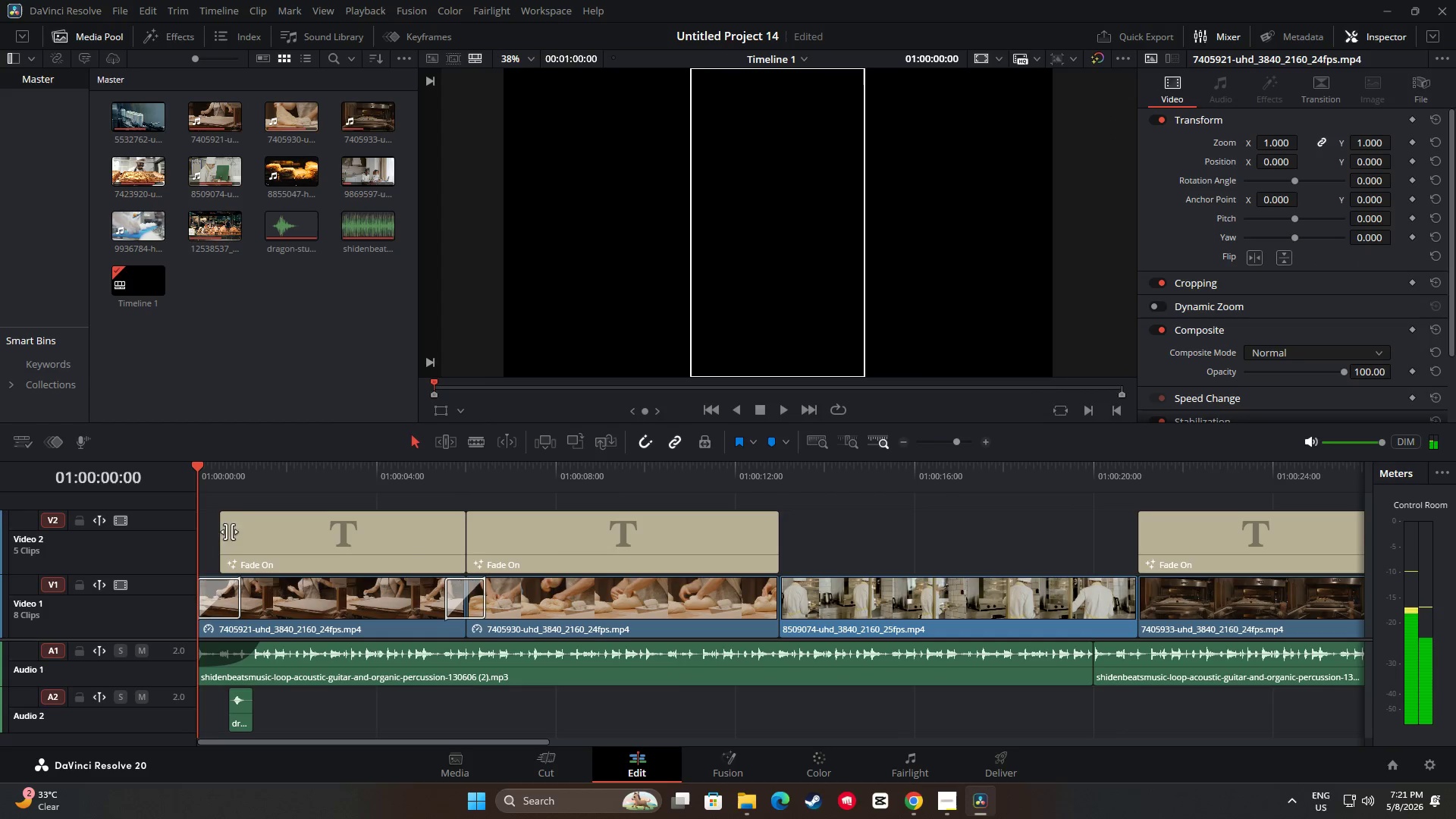 
key(Space)
 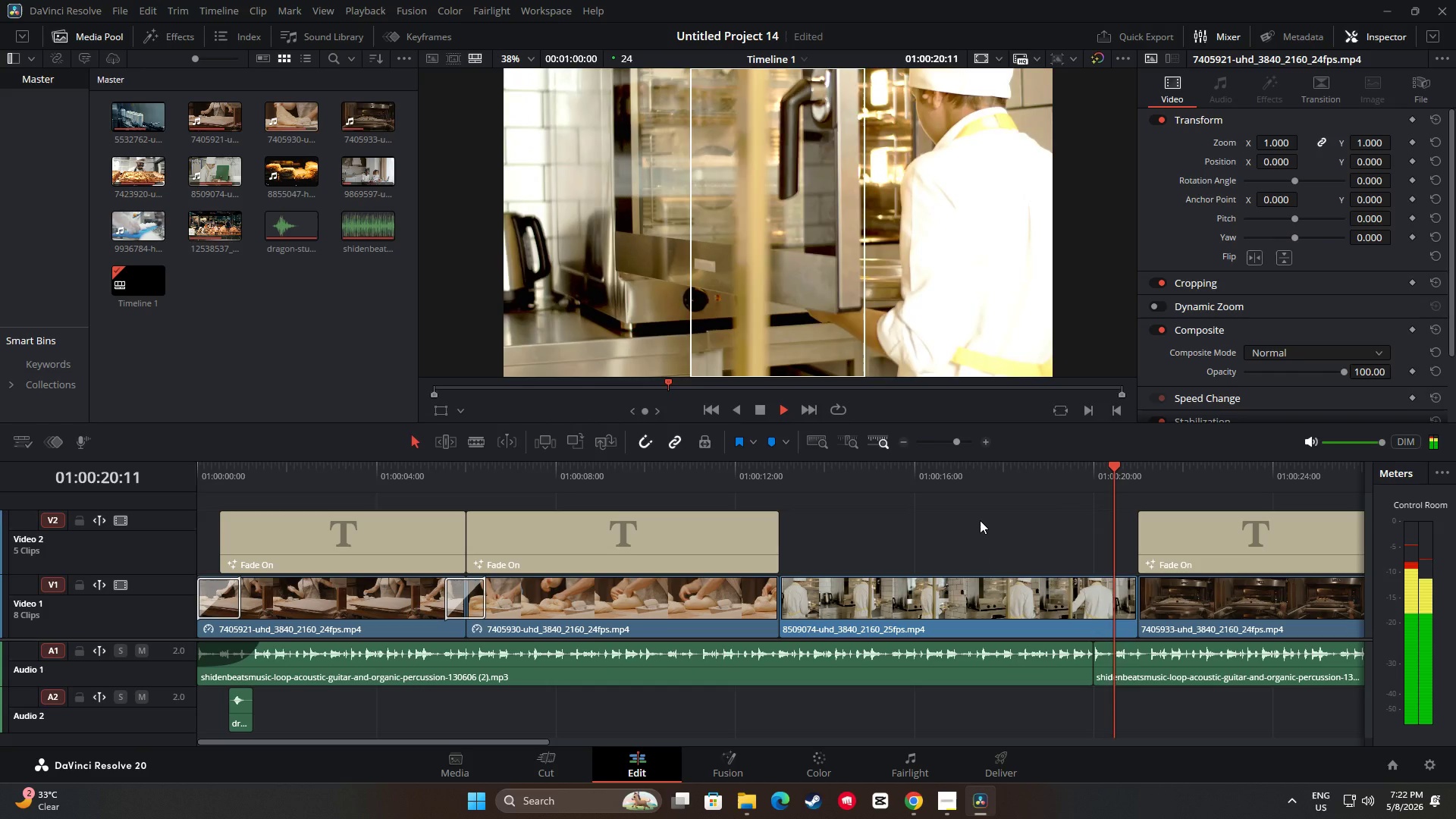 
wait(25.55)
 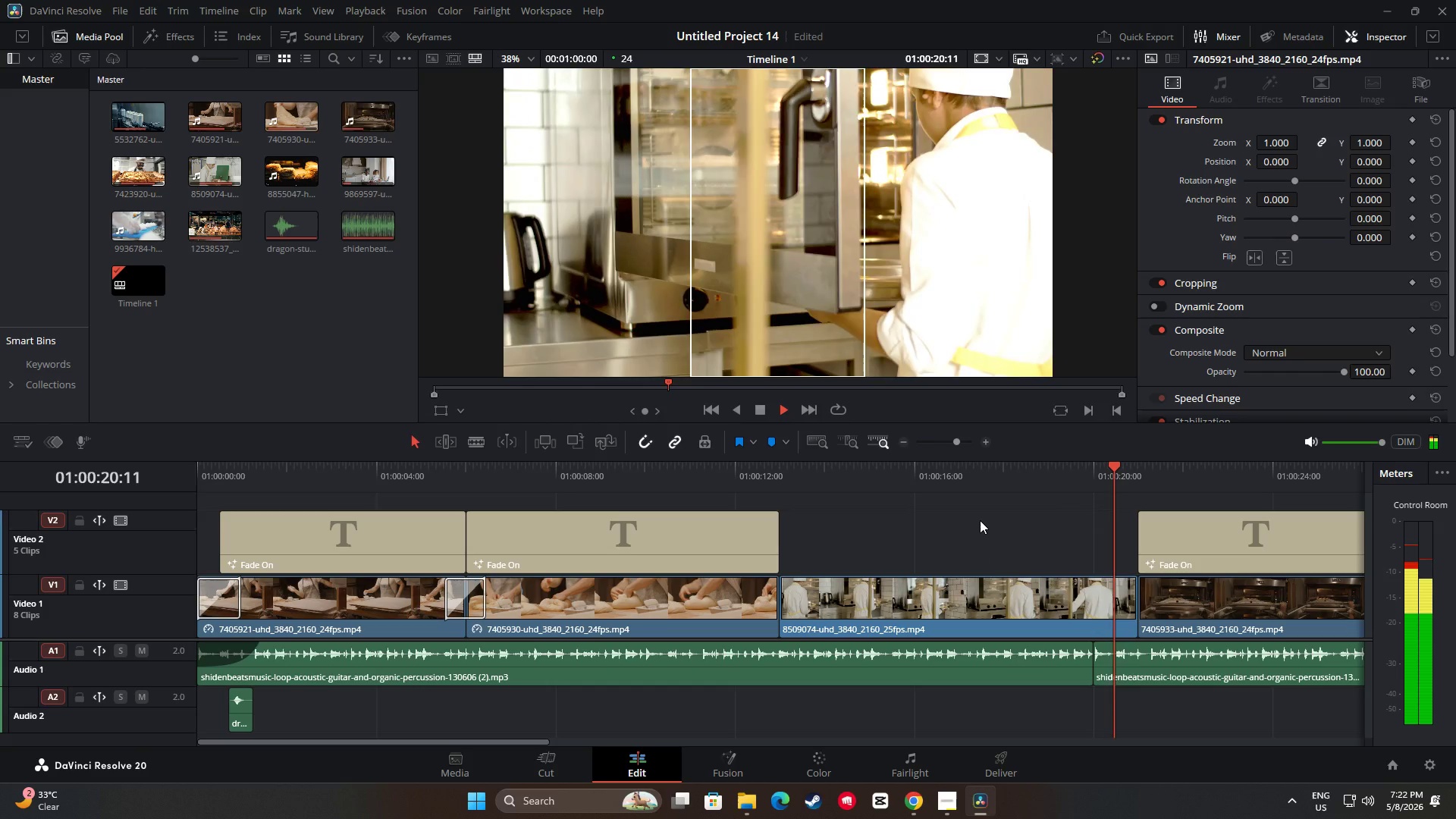 
left_click_drag(start_coordinate=[531, 742], to_coordinate=[835, 748])
 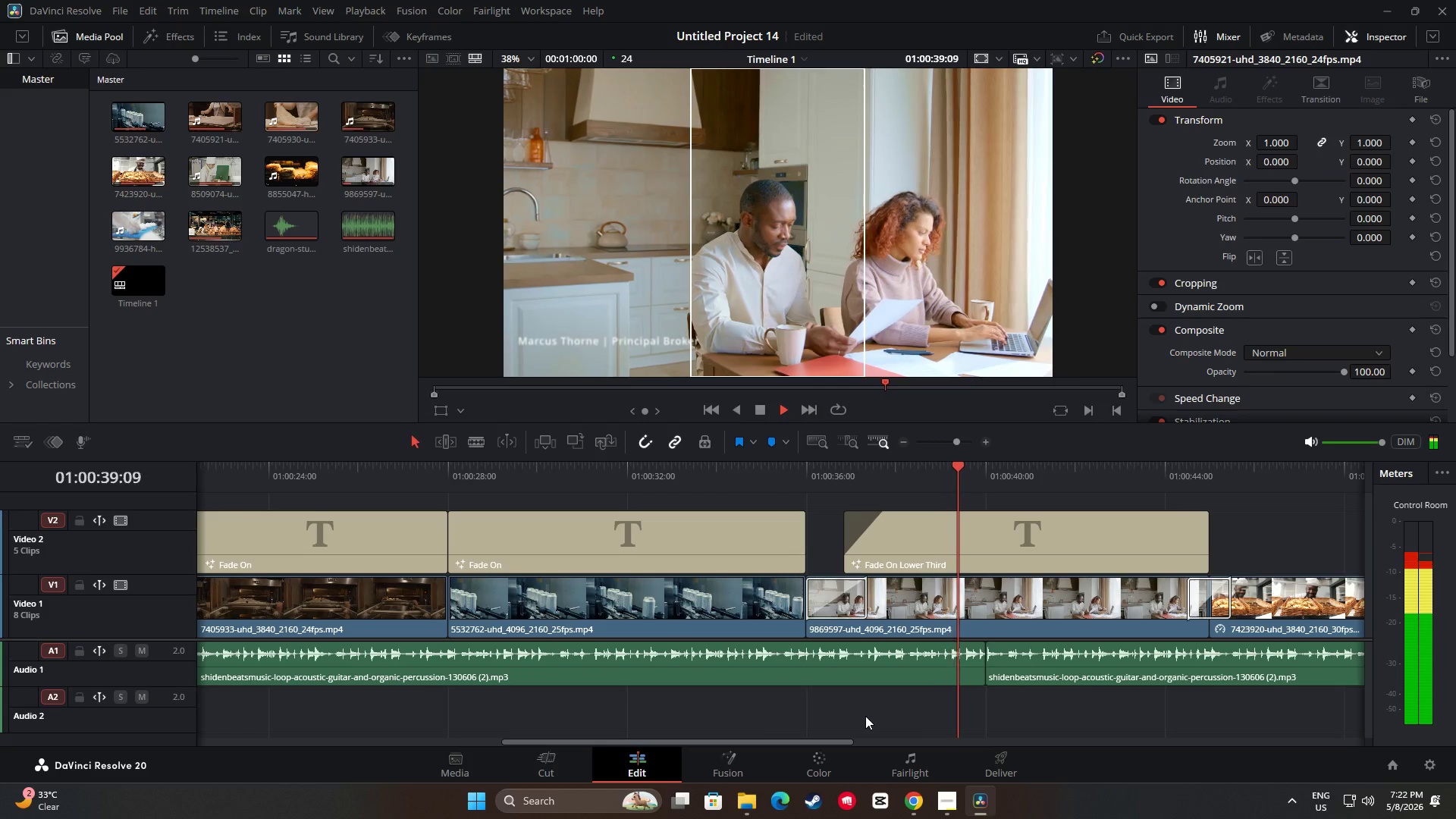 
wait(15.73)
 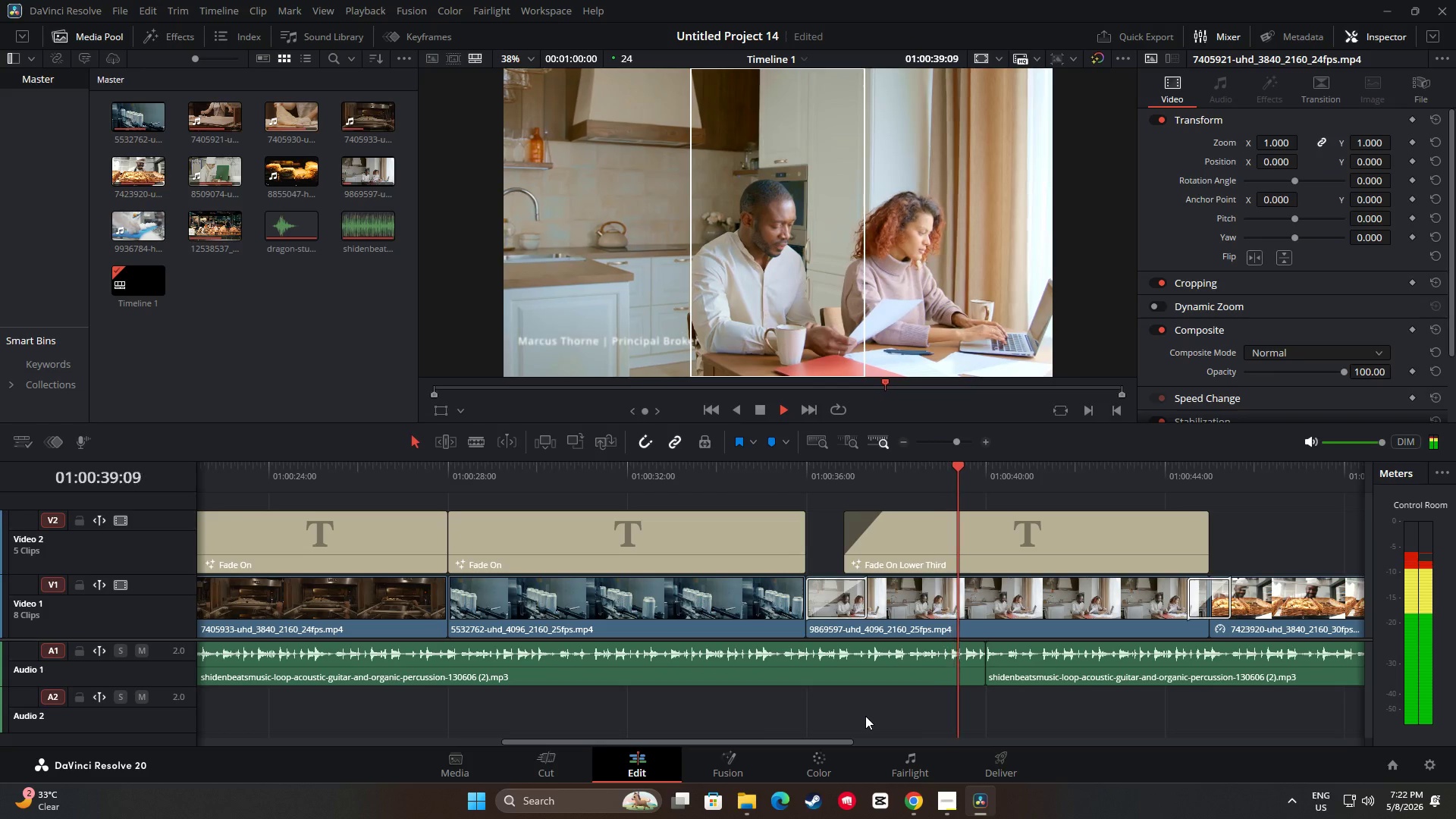 
left_click_drag(start_coordinate=[836, 740], to_coordinate=[1069, 734])
 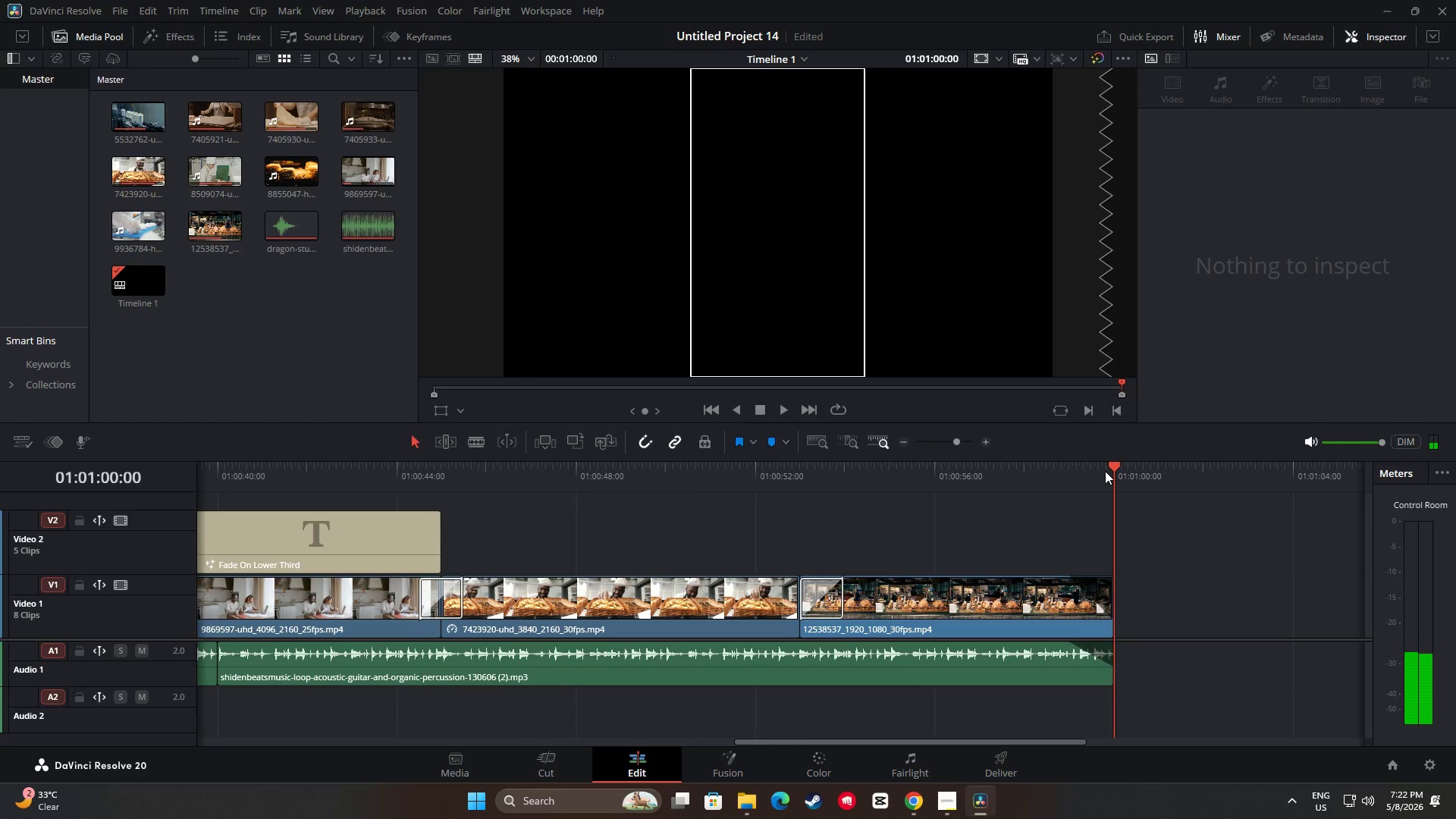 